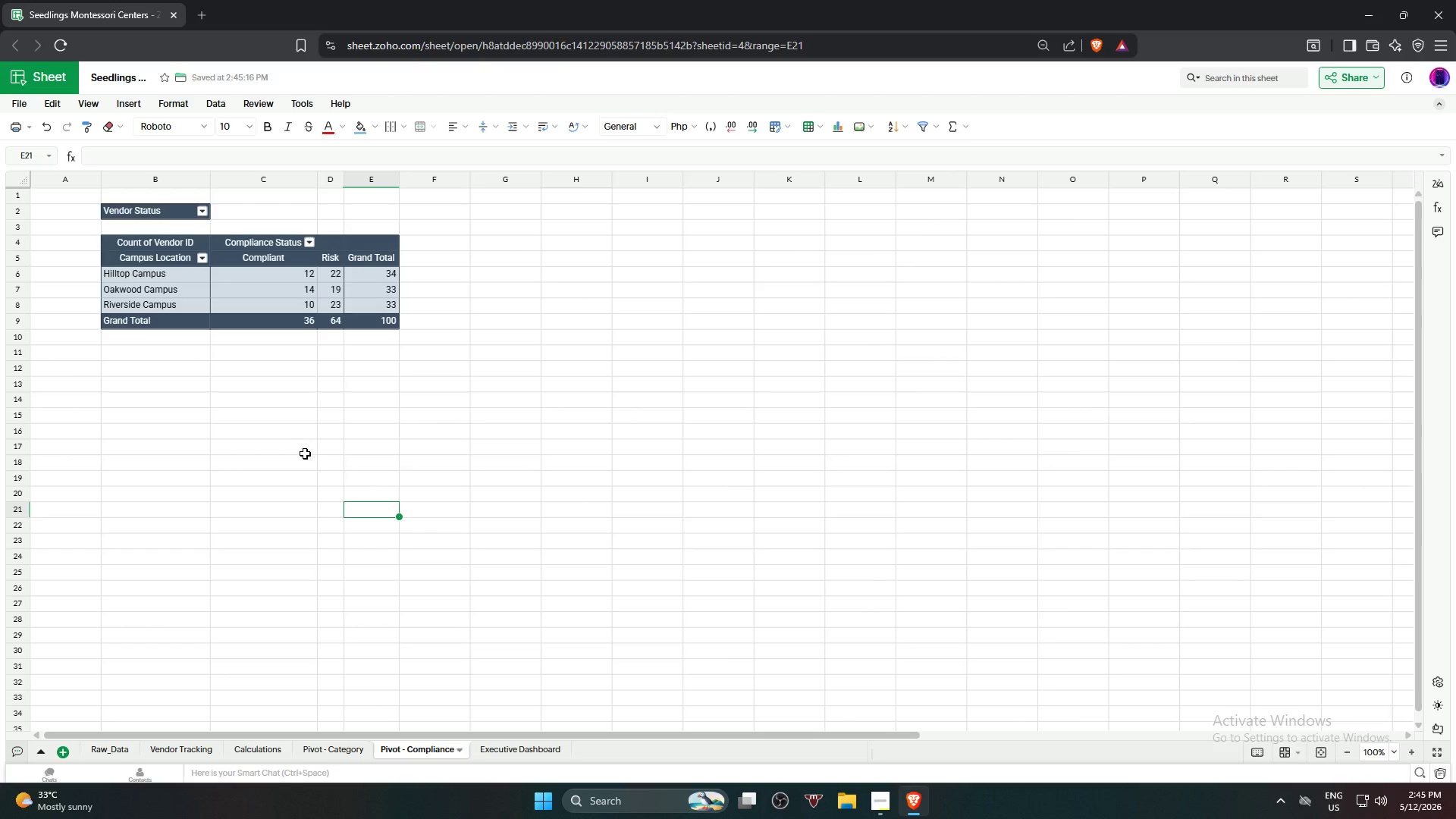 
left_click([363, 474])
 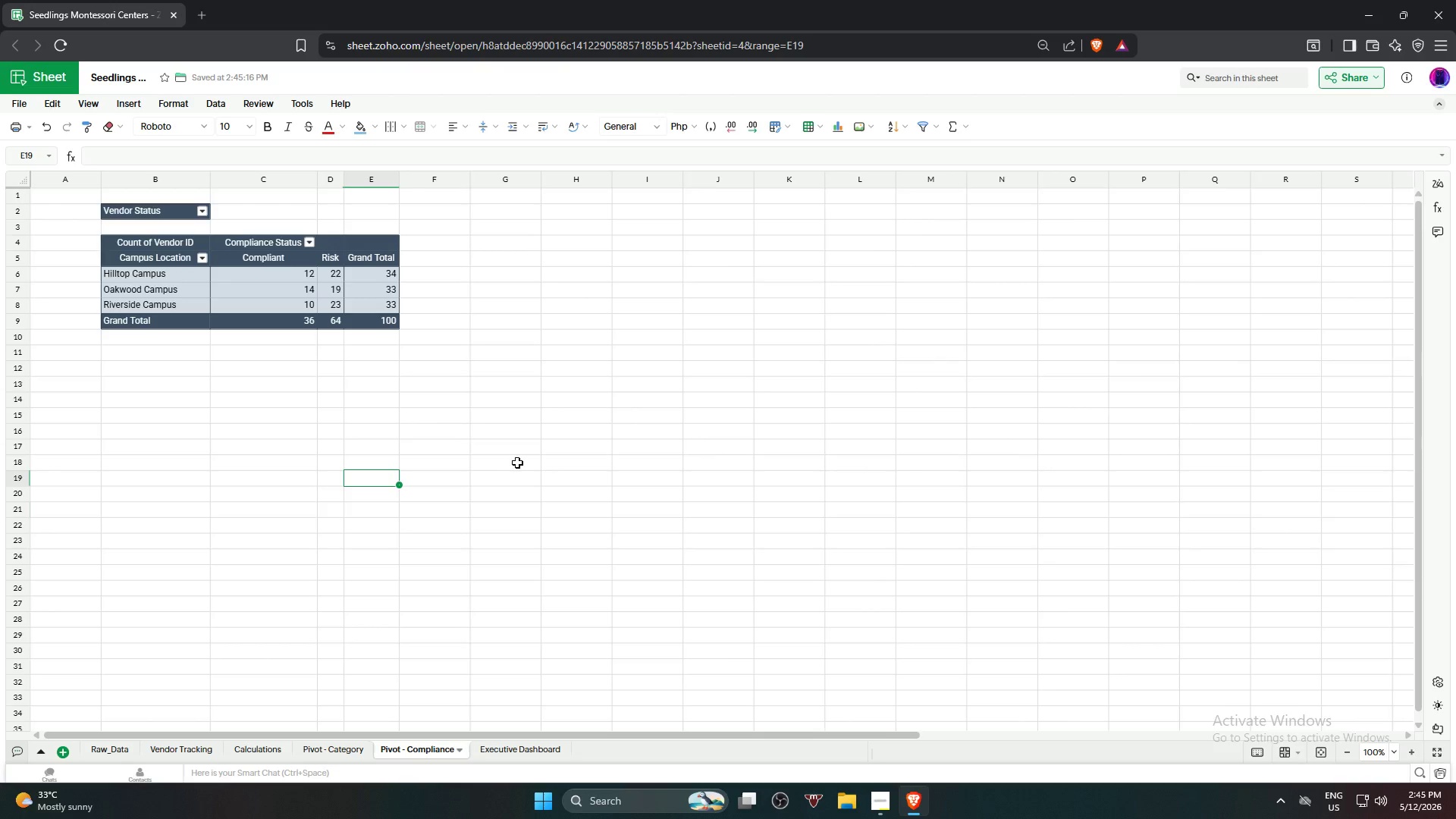 
left_click([522, 447])
 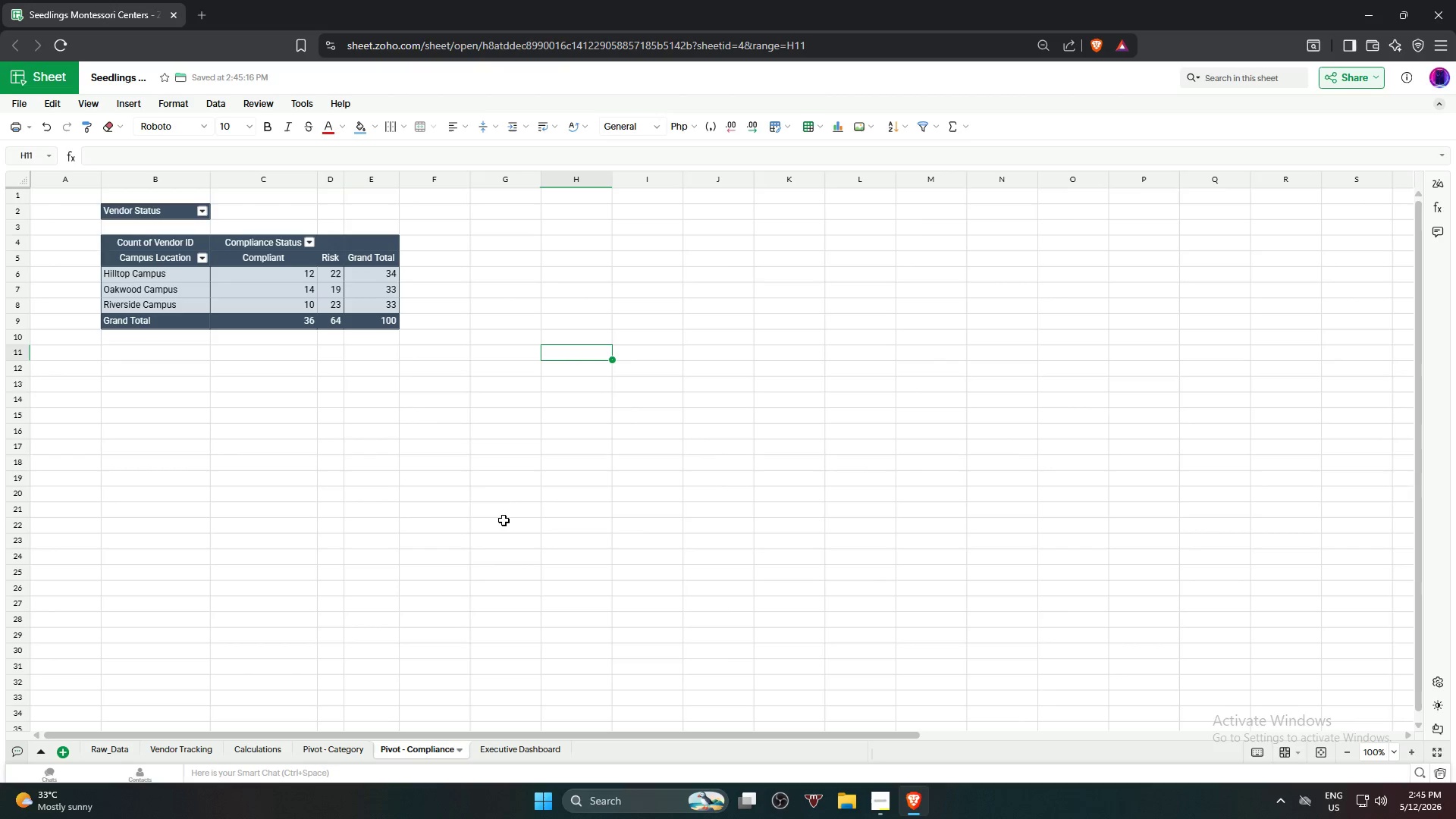 
wait(5.06)
 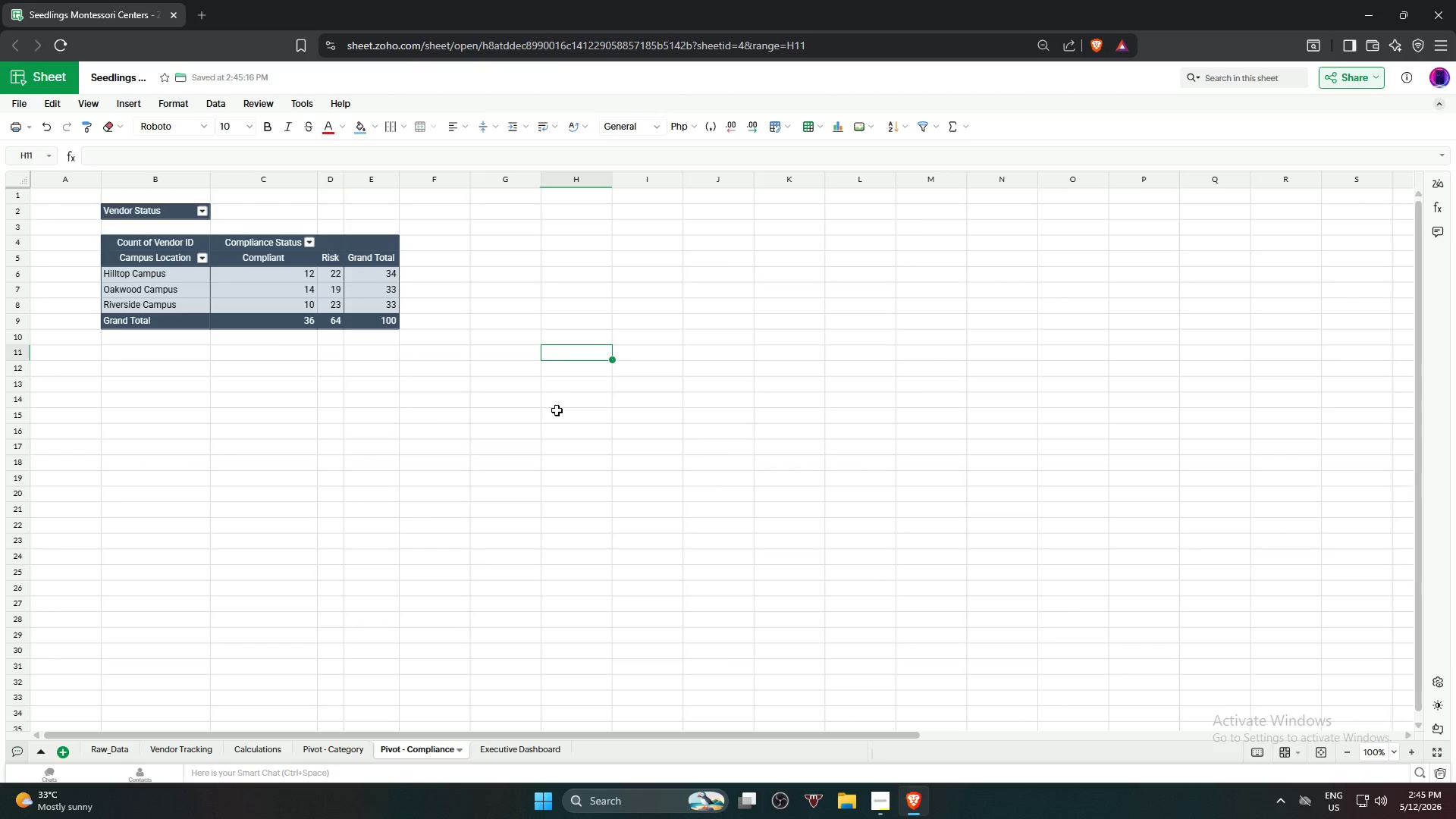 
left_click([465, 508])
 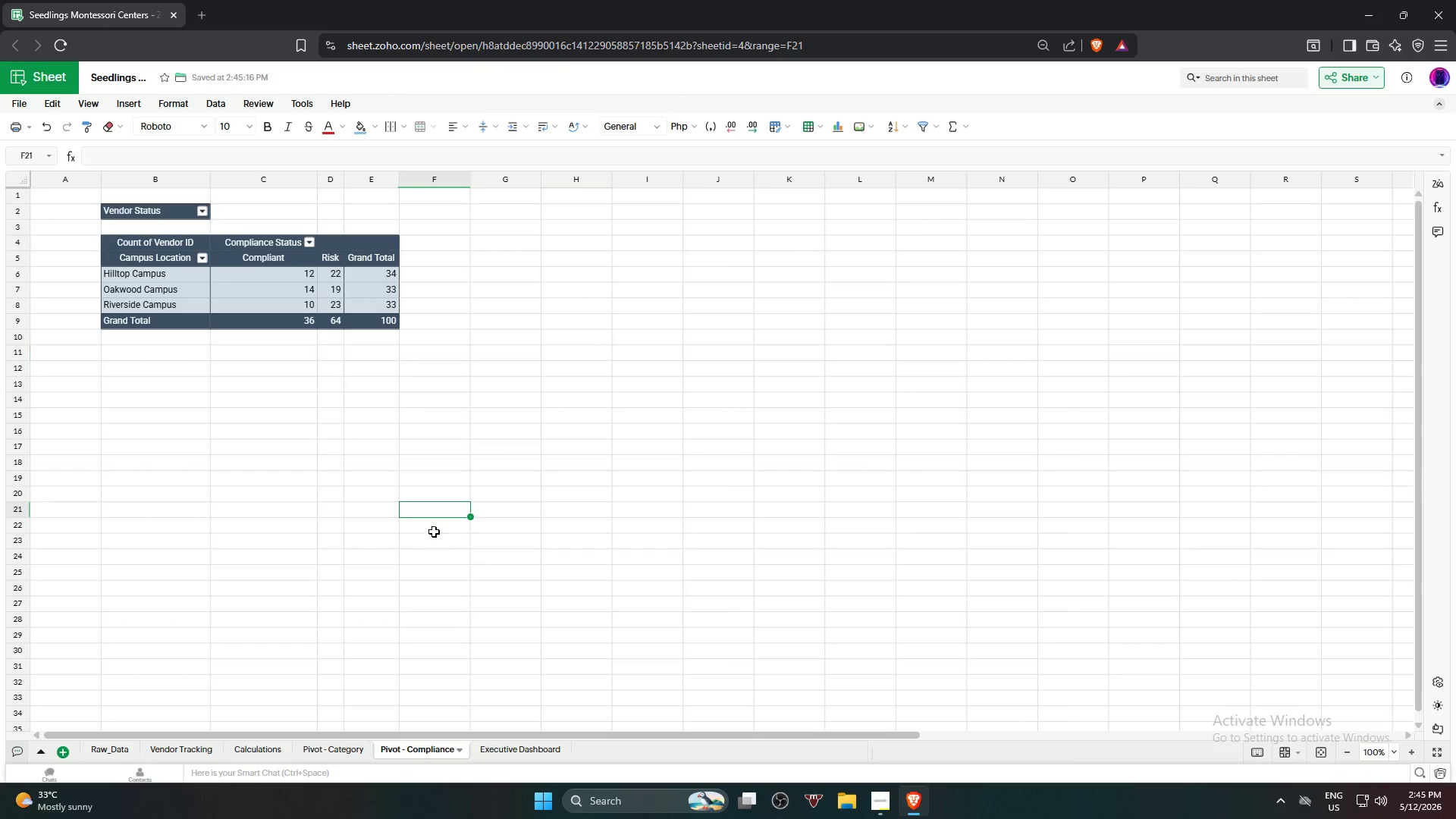 
wait(10.19)
 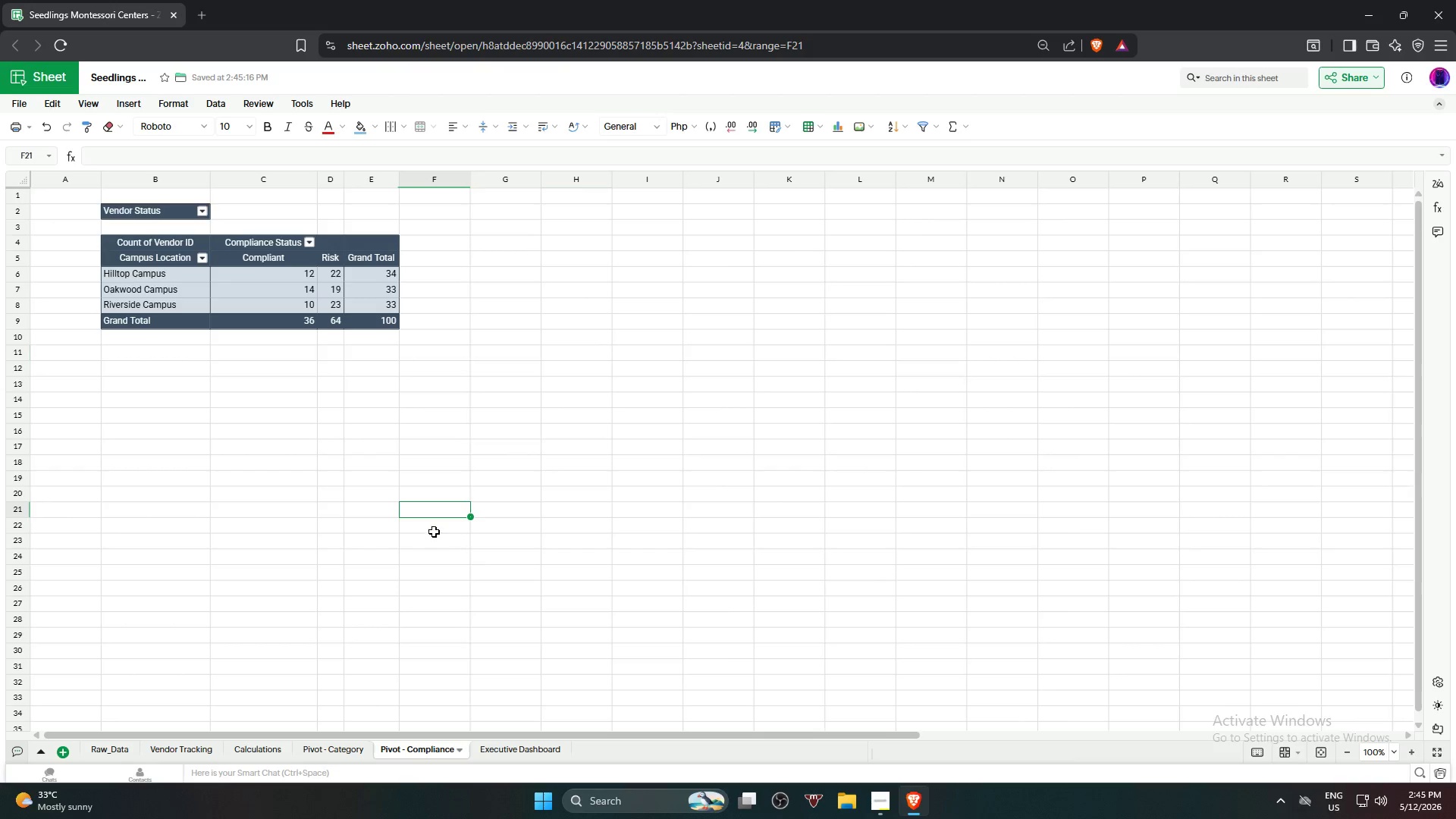 
left_click([657, 534])
 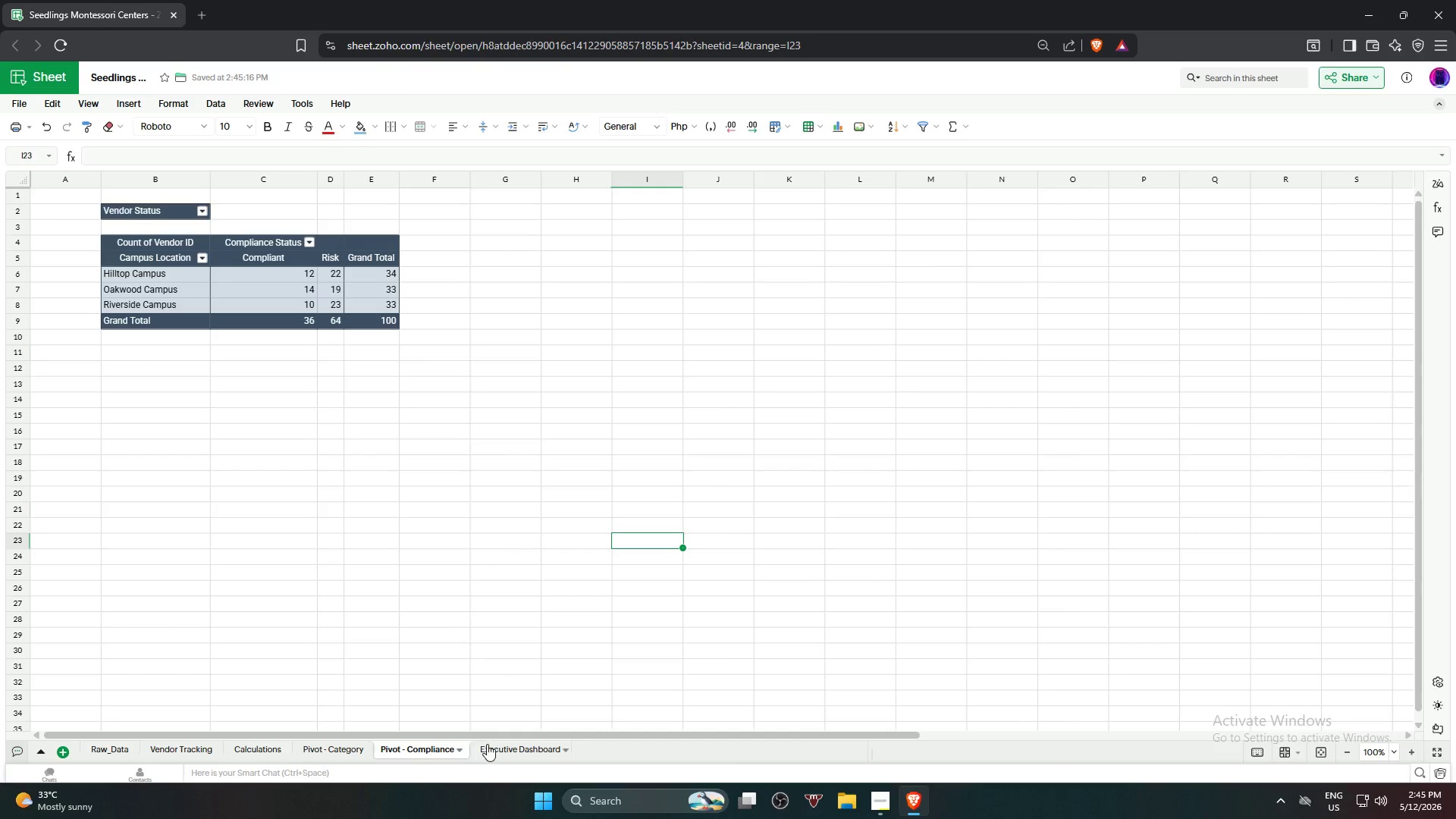 
left_click([491, 745])
 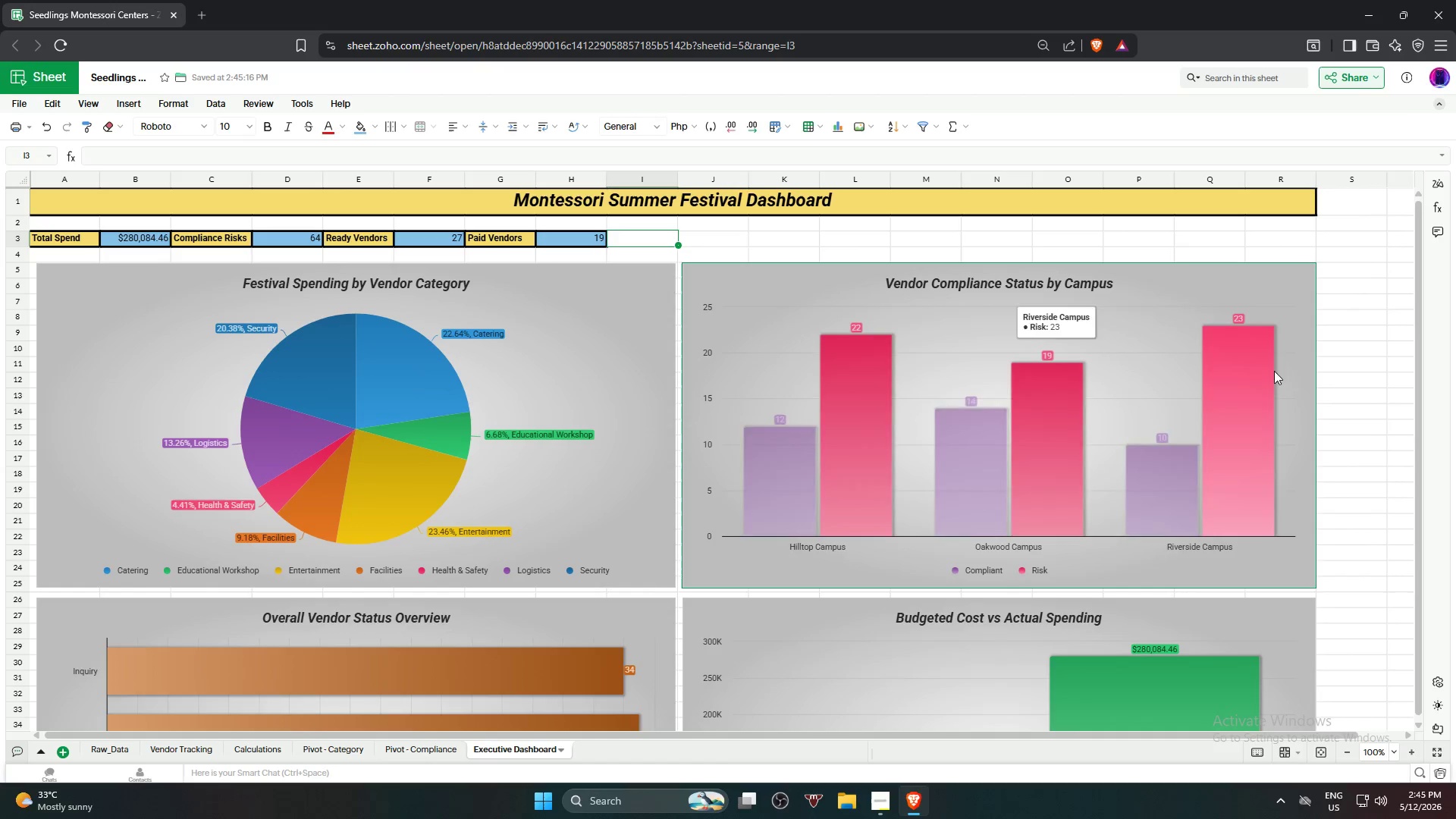 
left_click([1367, 337])
 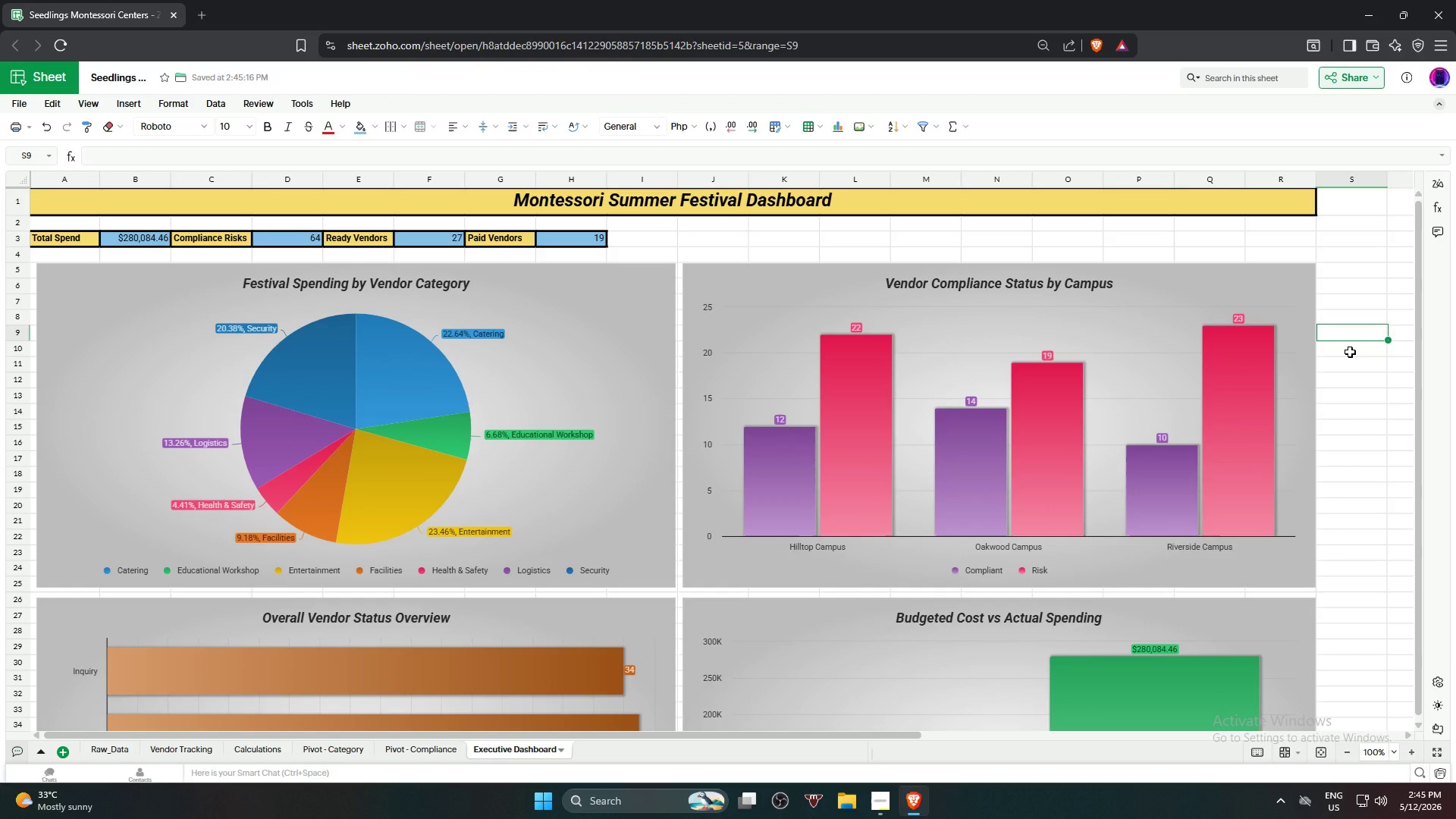 
wait(6.94)
 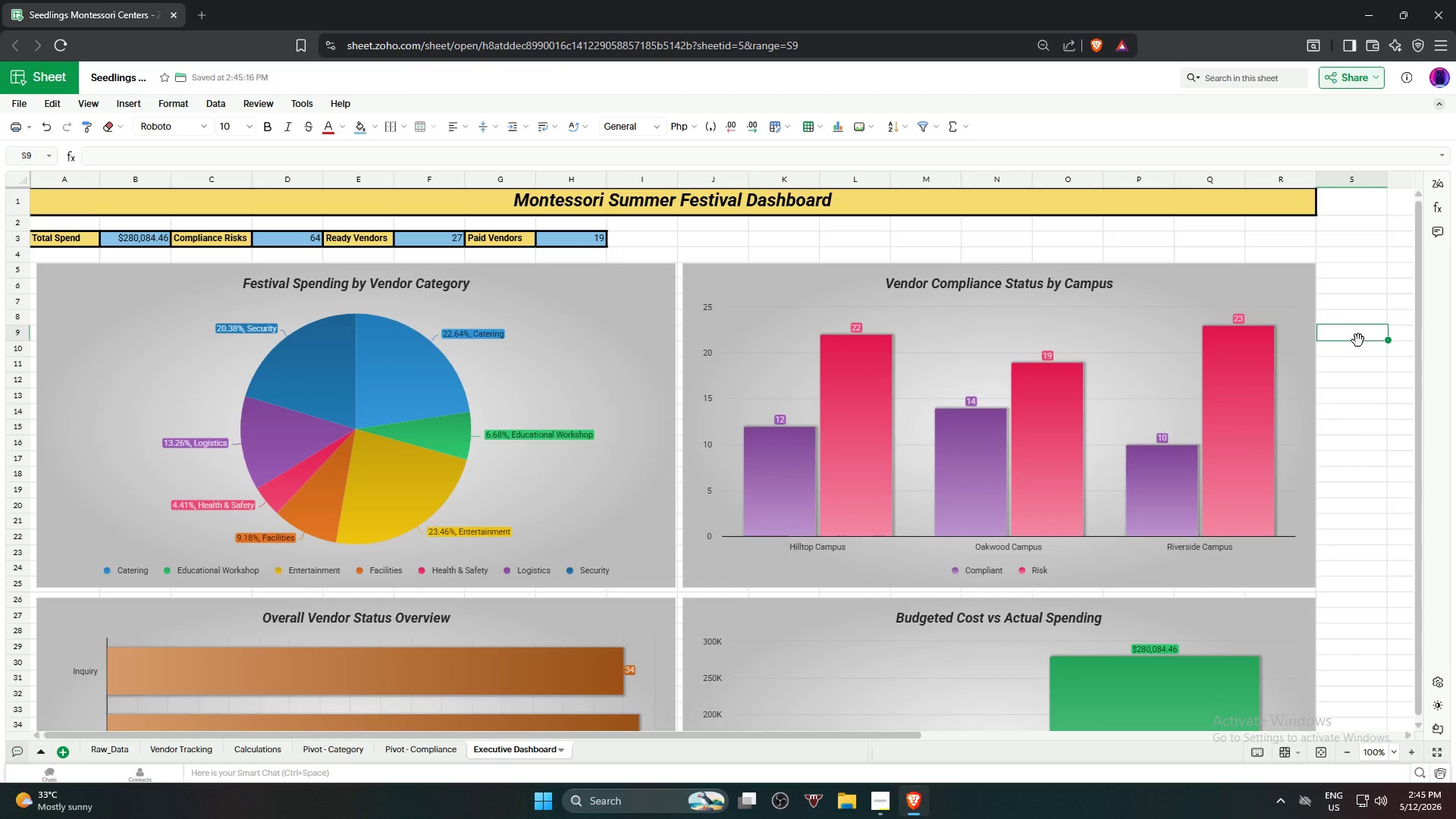 
scroll: coordinate [1350, 355], scroll_direction: down, amount: 1.0
 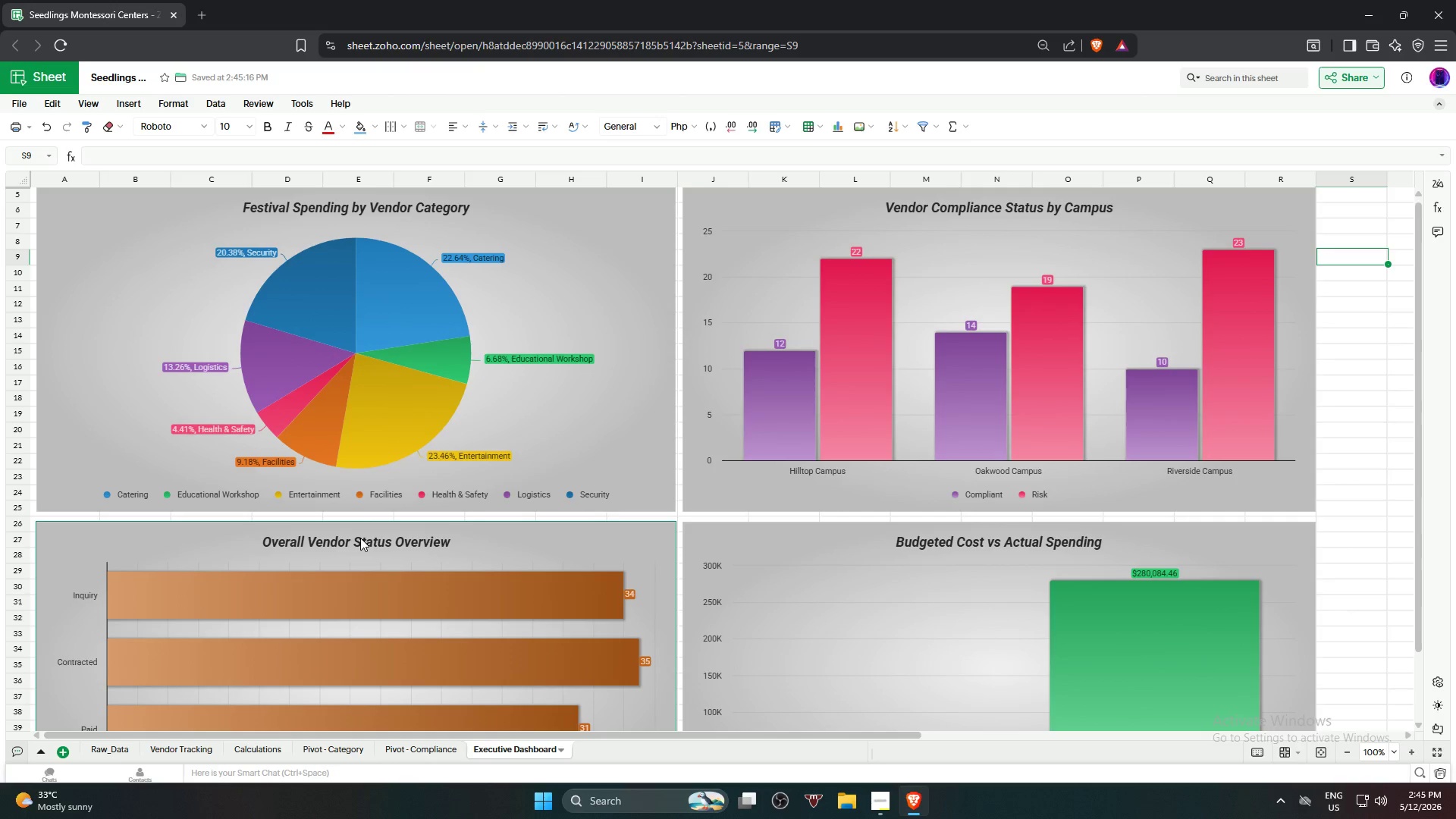 
scroll: coordinate [416, 510], scroll_direction: up, amount: 3.0
 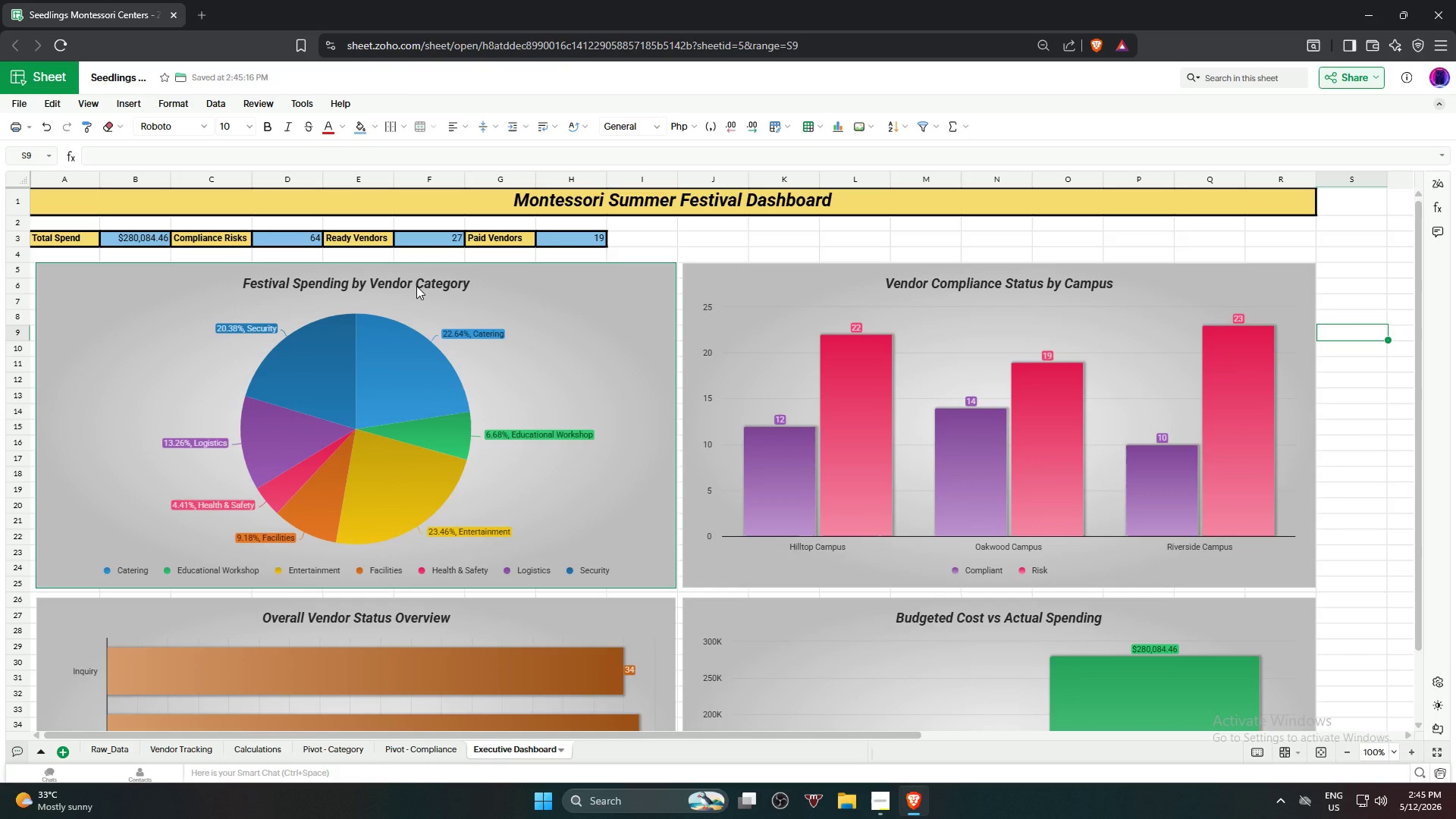 
double_click([416, 286])
 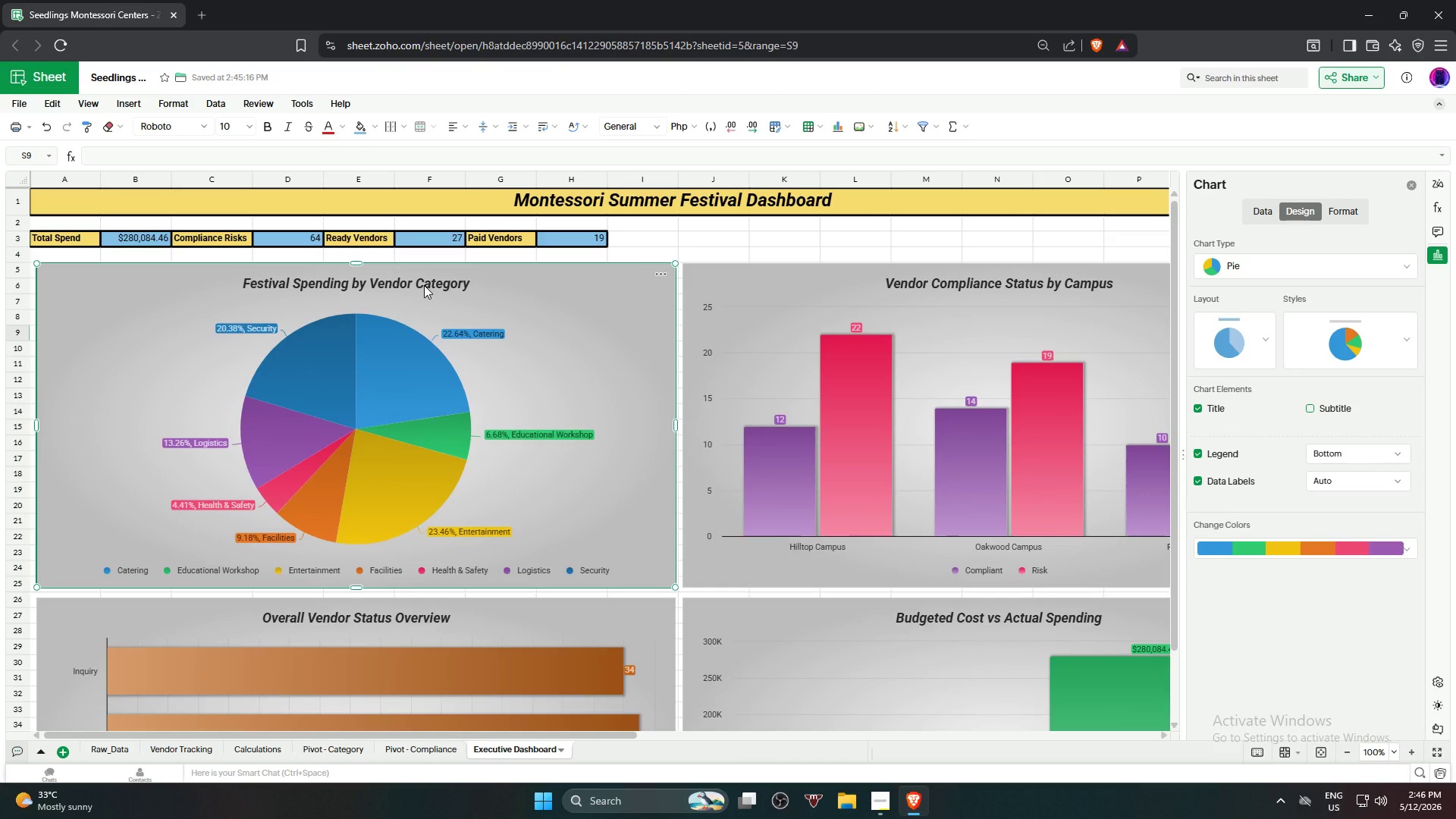 
double_click([424, 285])
 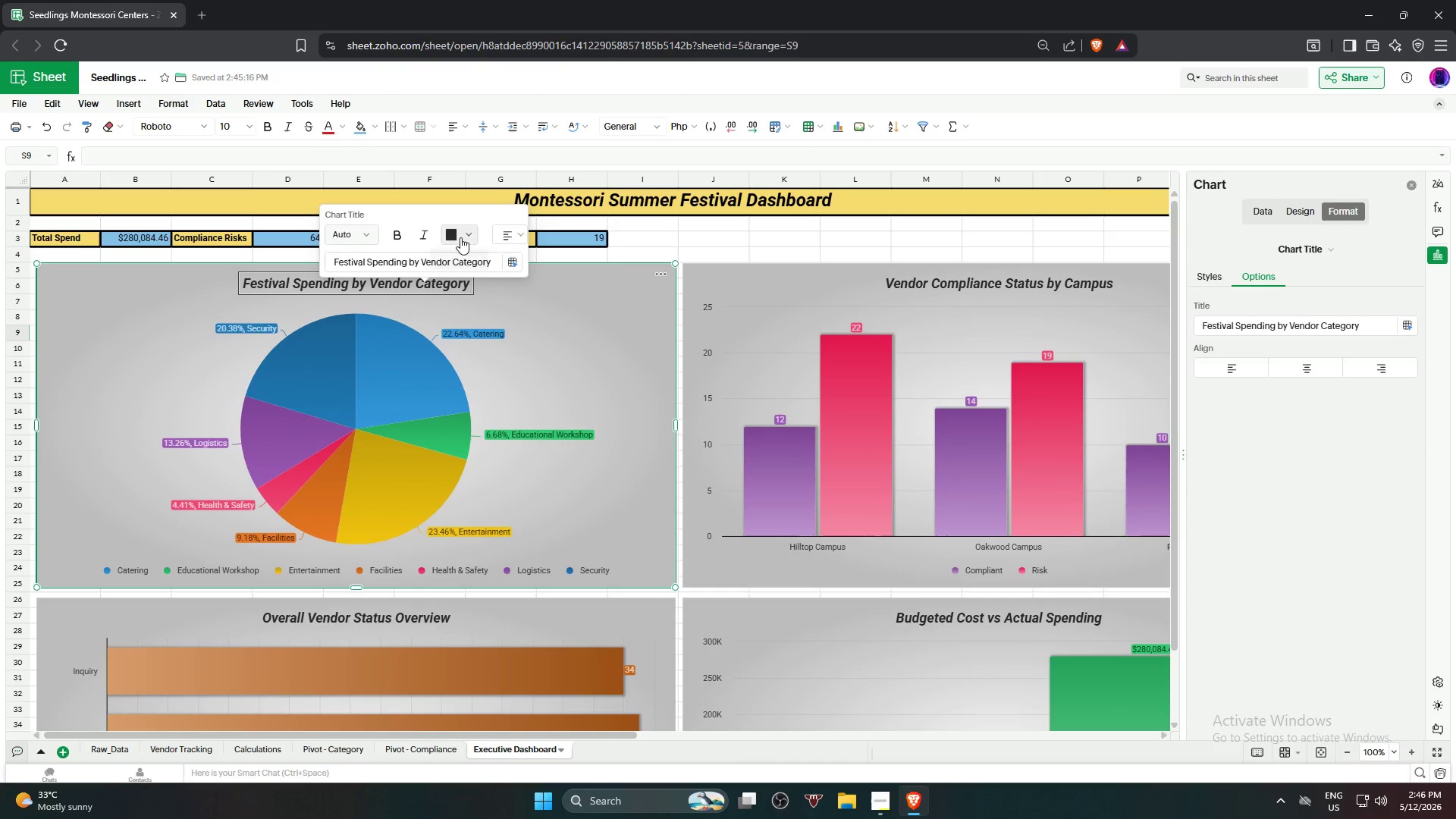 
left_click([463, 233])
 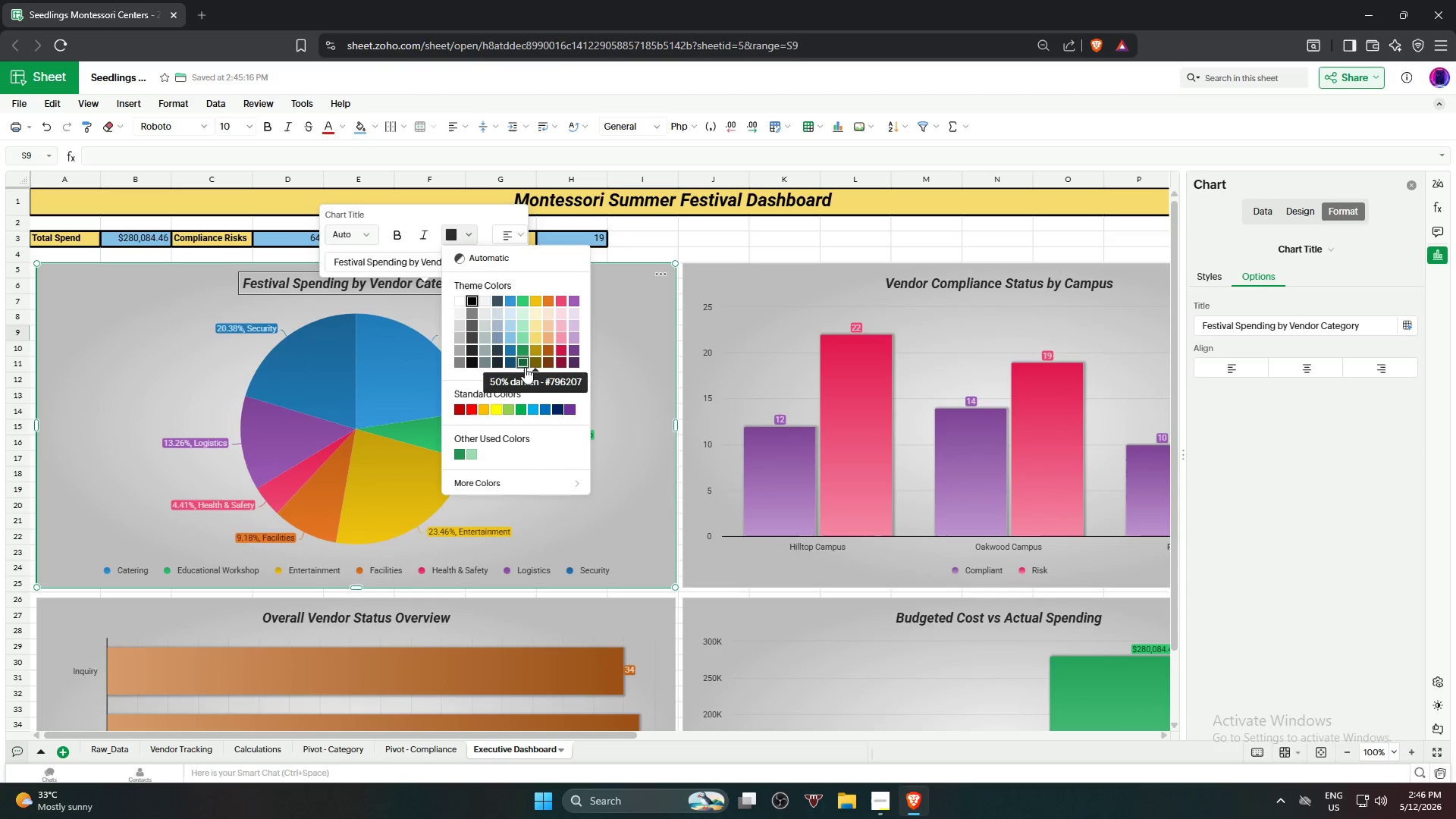 
left_click([522, 363])
 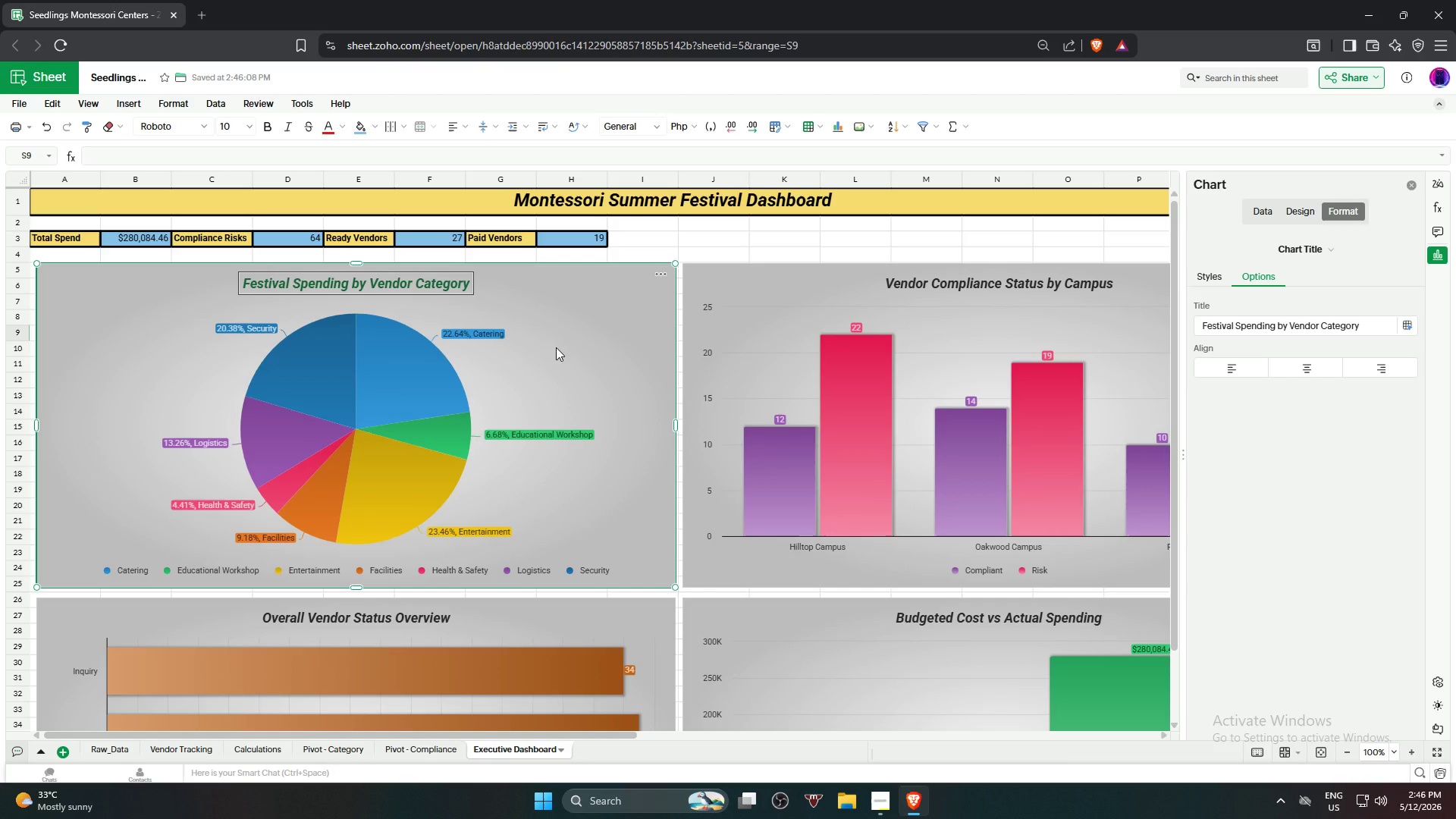 
left_click([582, 339])
 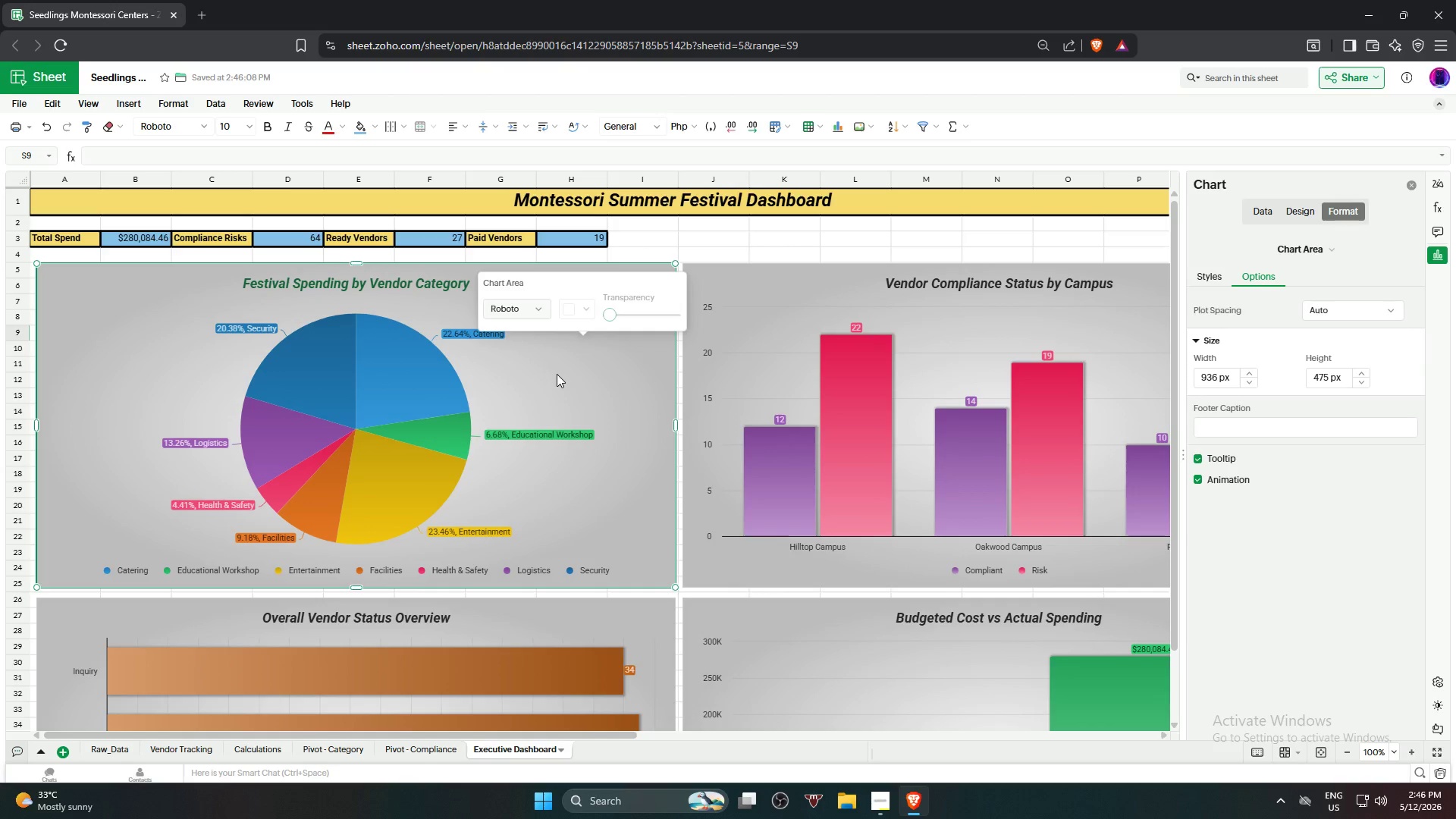 
left_click([564, 376])
 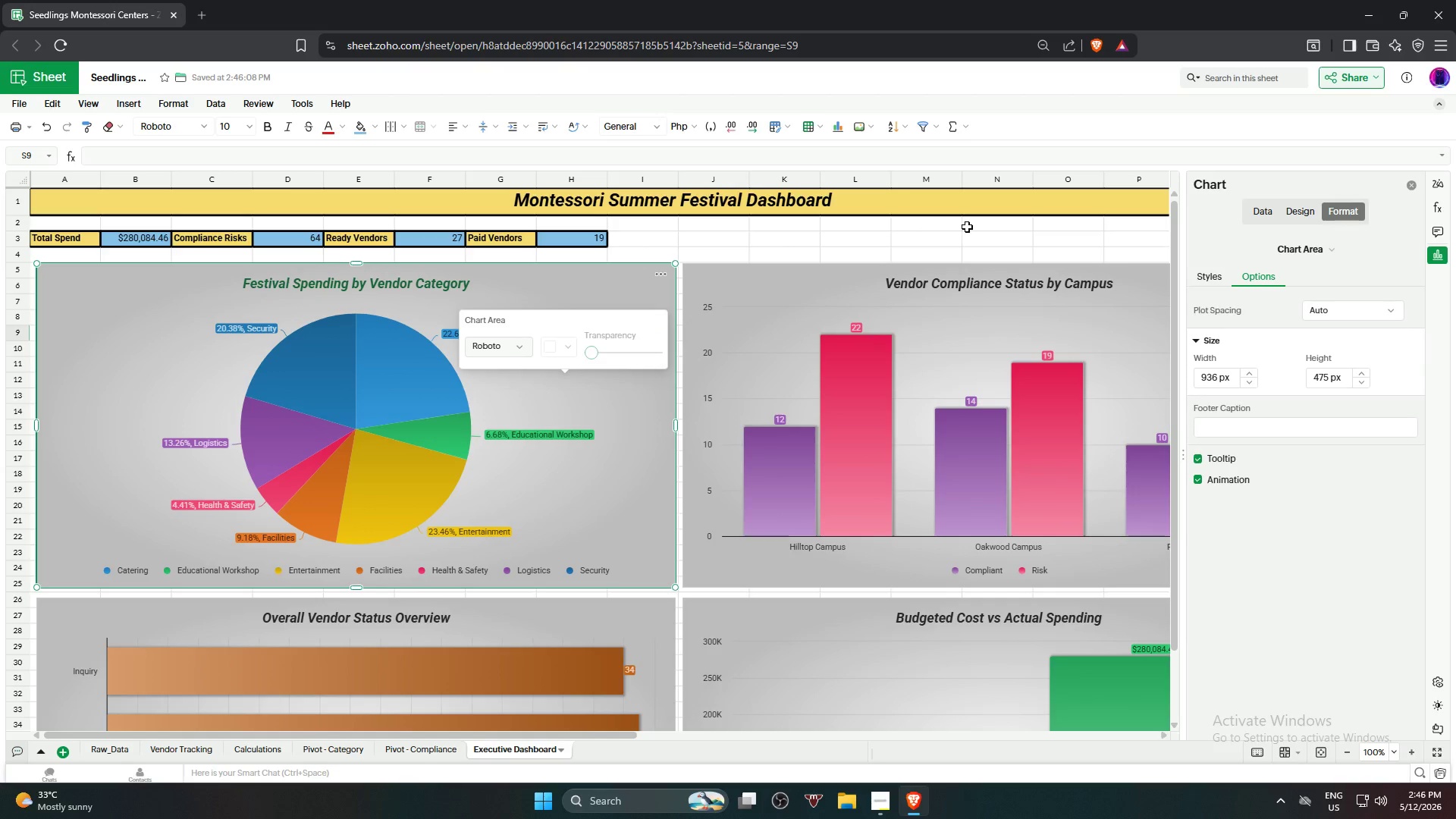 
left_click([965, 228])
 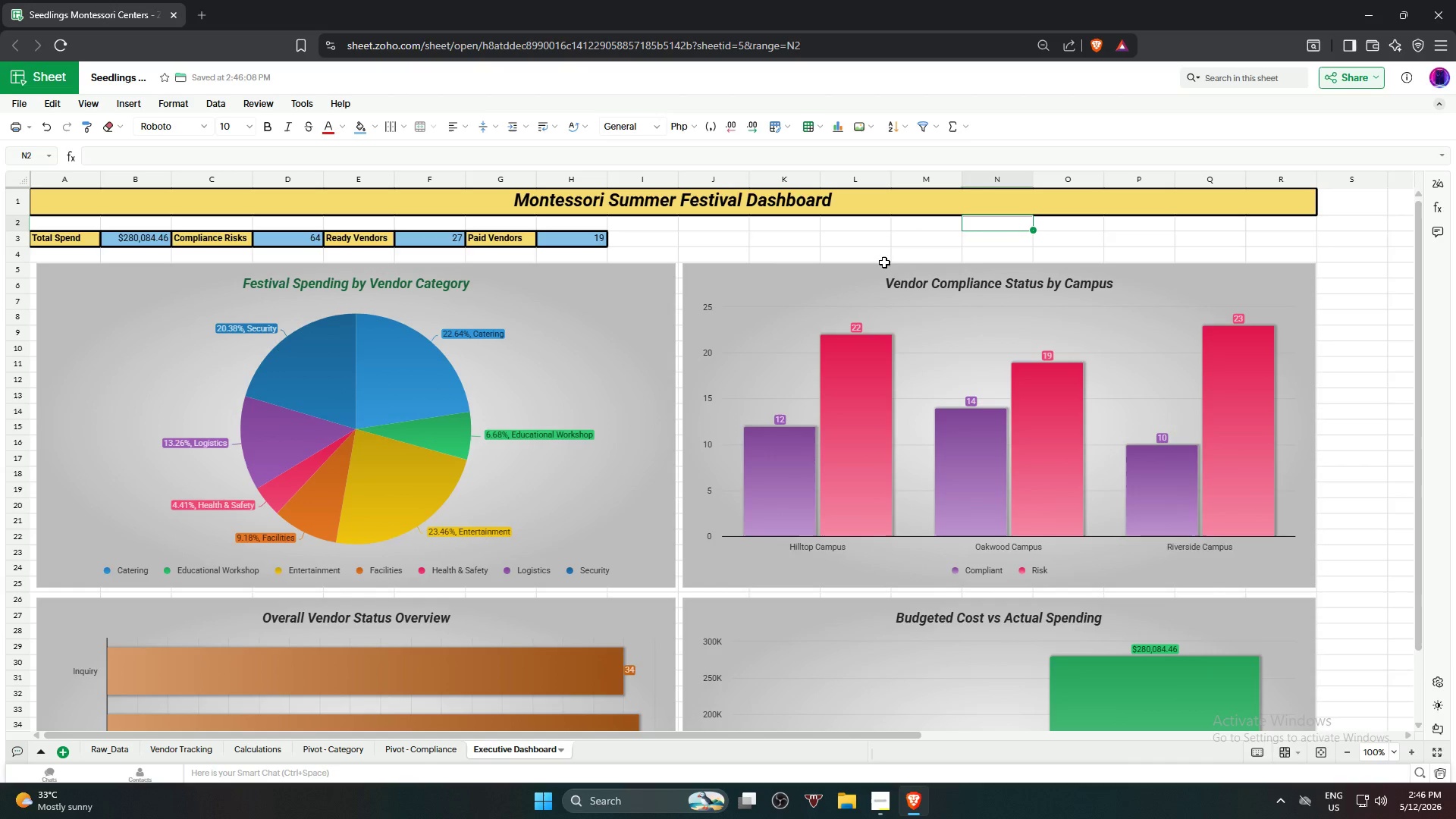 
key(Control+ControlLeft)
 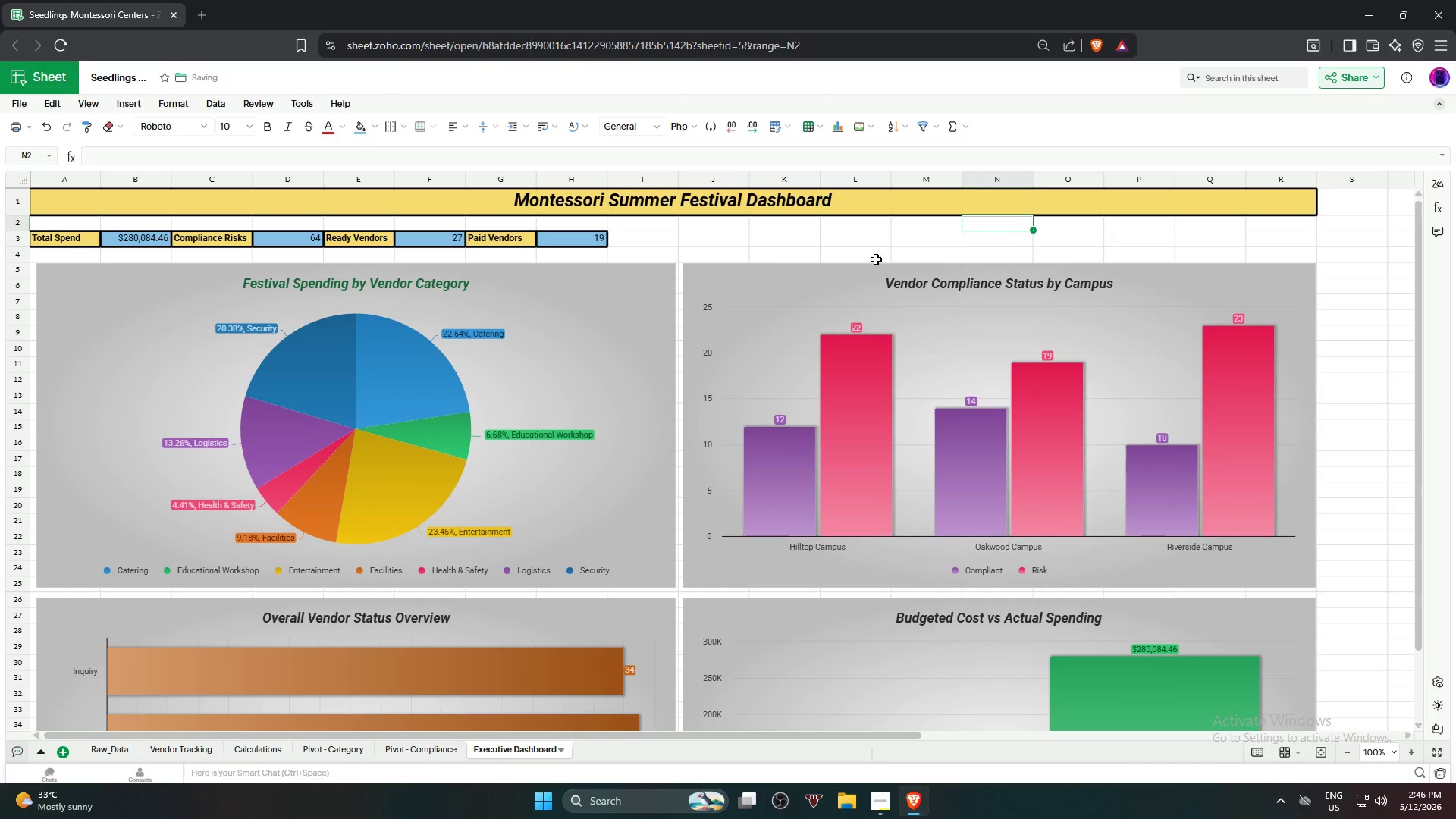 
key(Control+Z)
 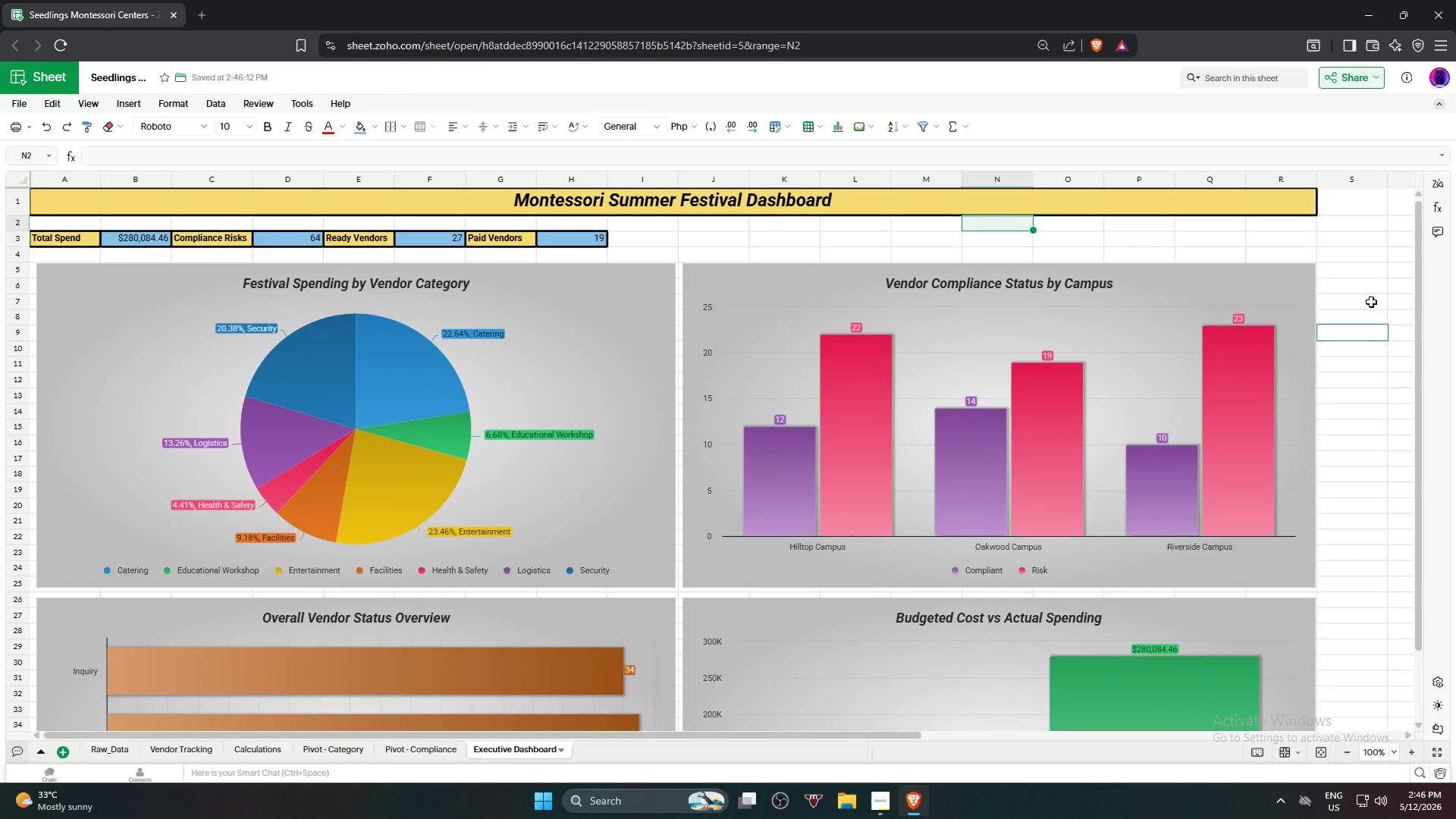 
left_click([1354, 307])
 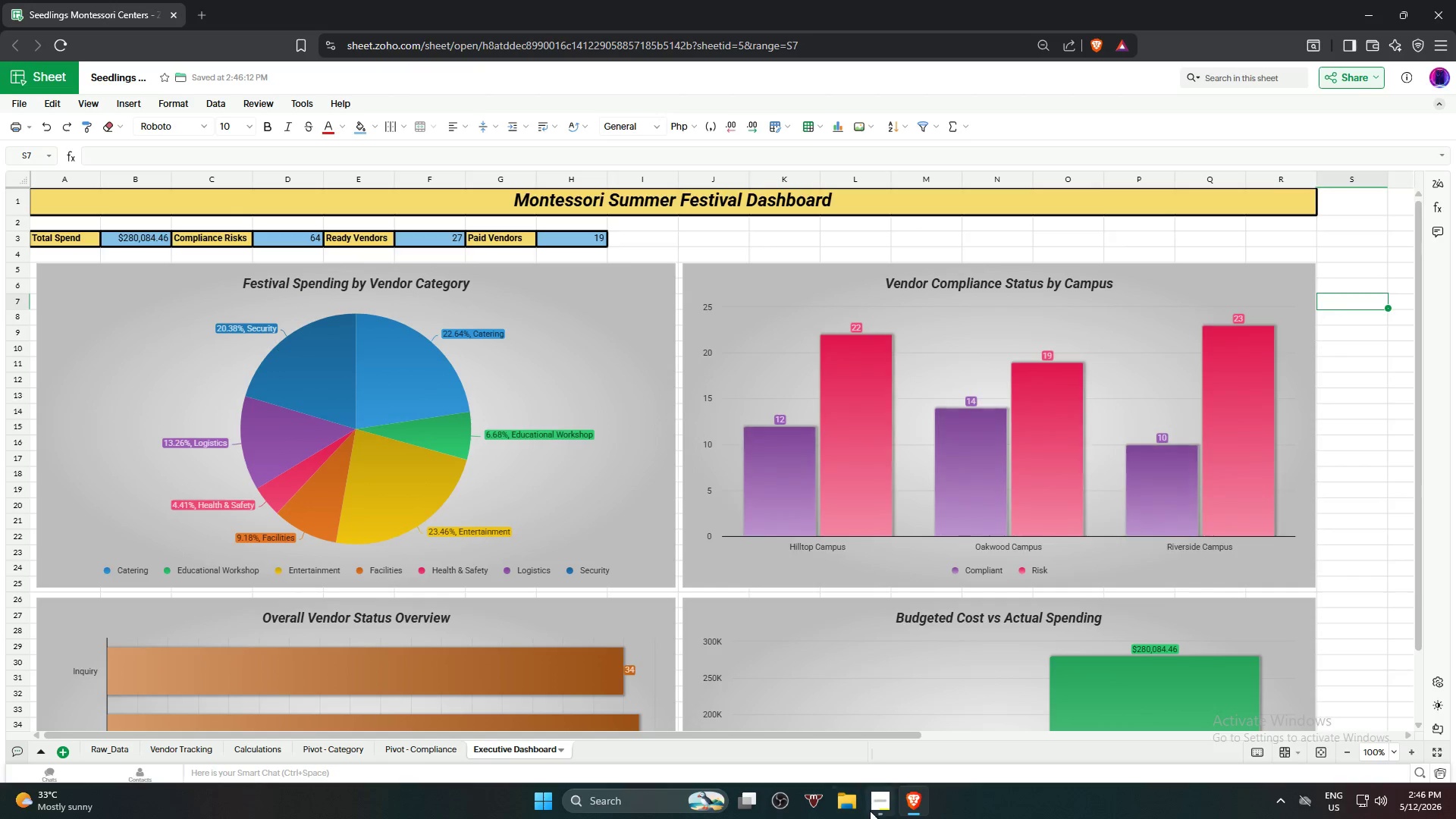 
left_click([871, 810])